 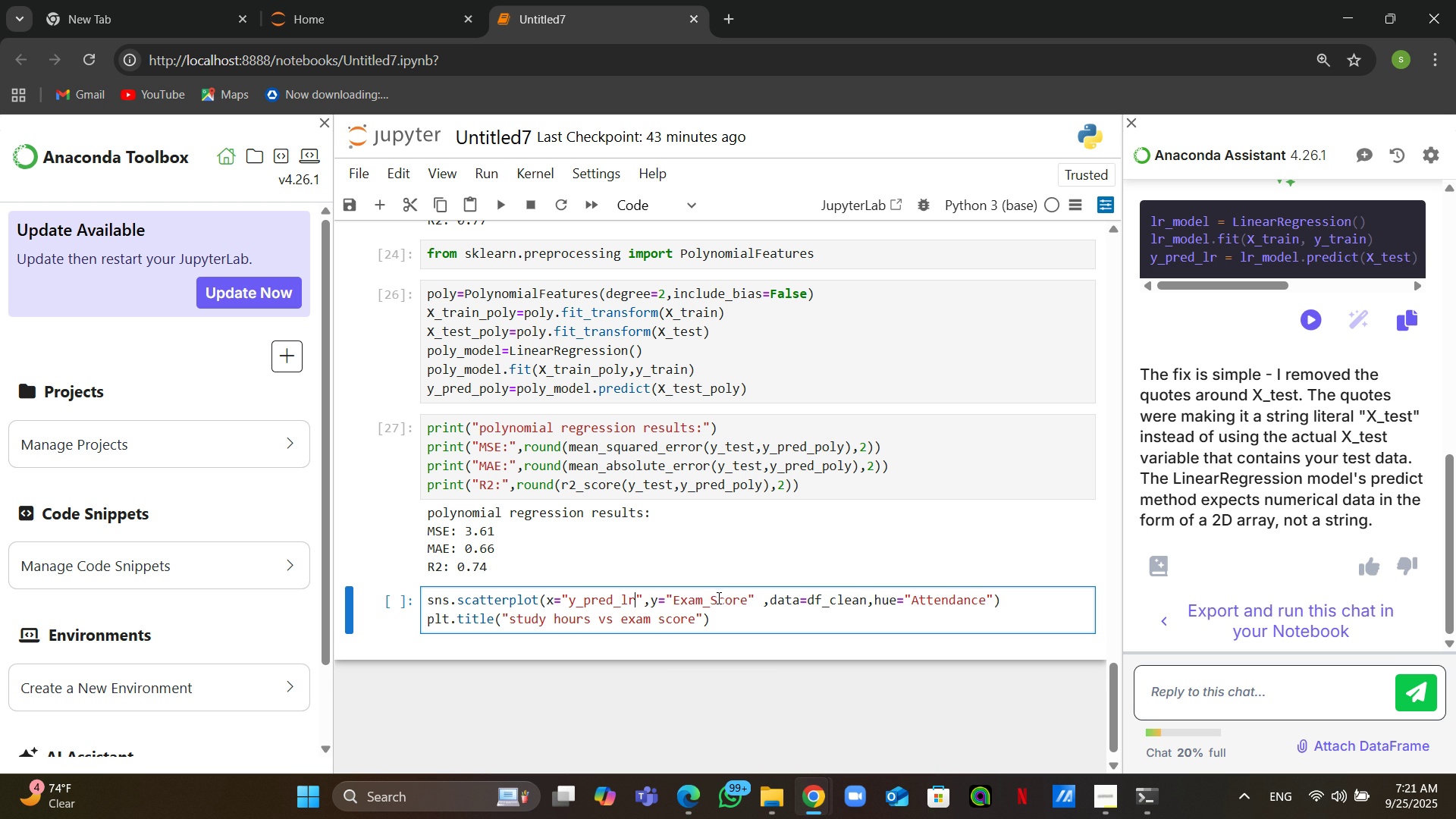 
hold_key(key=ShiftRight, duration=0.6)
 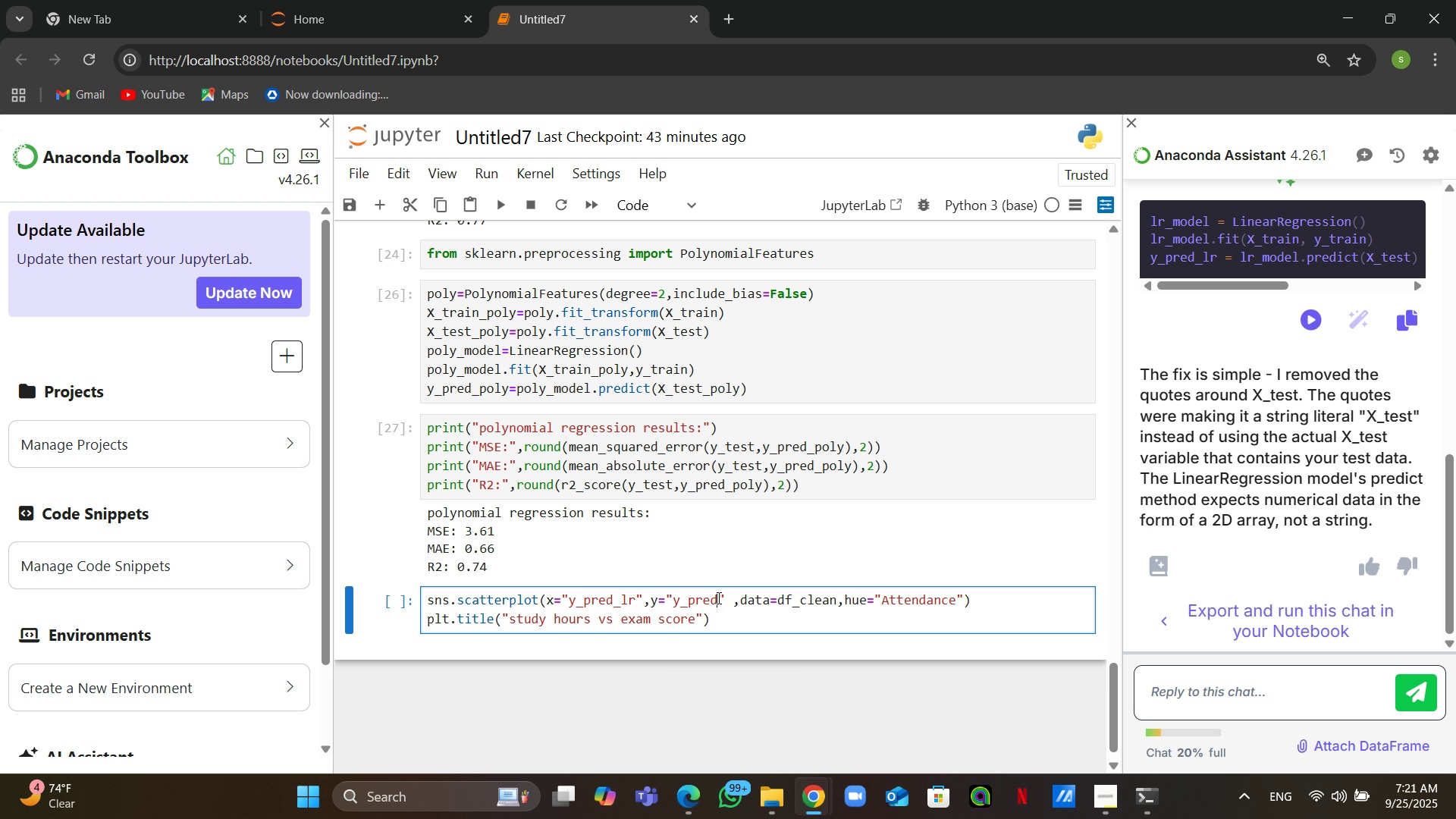 
hold_key(key=ShiftRight, duration=0.76)
 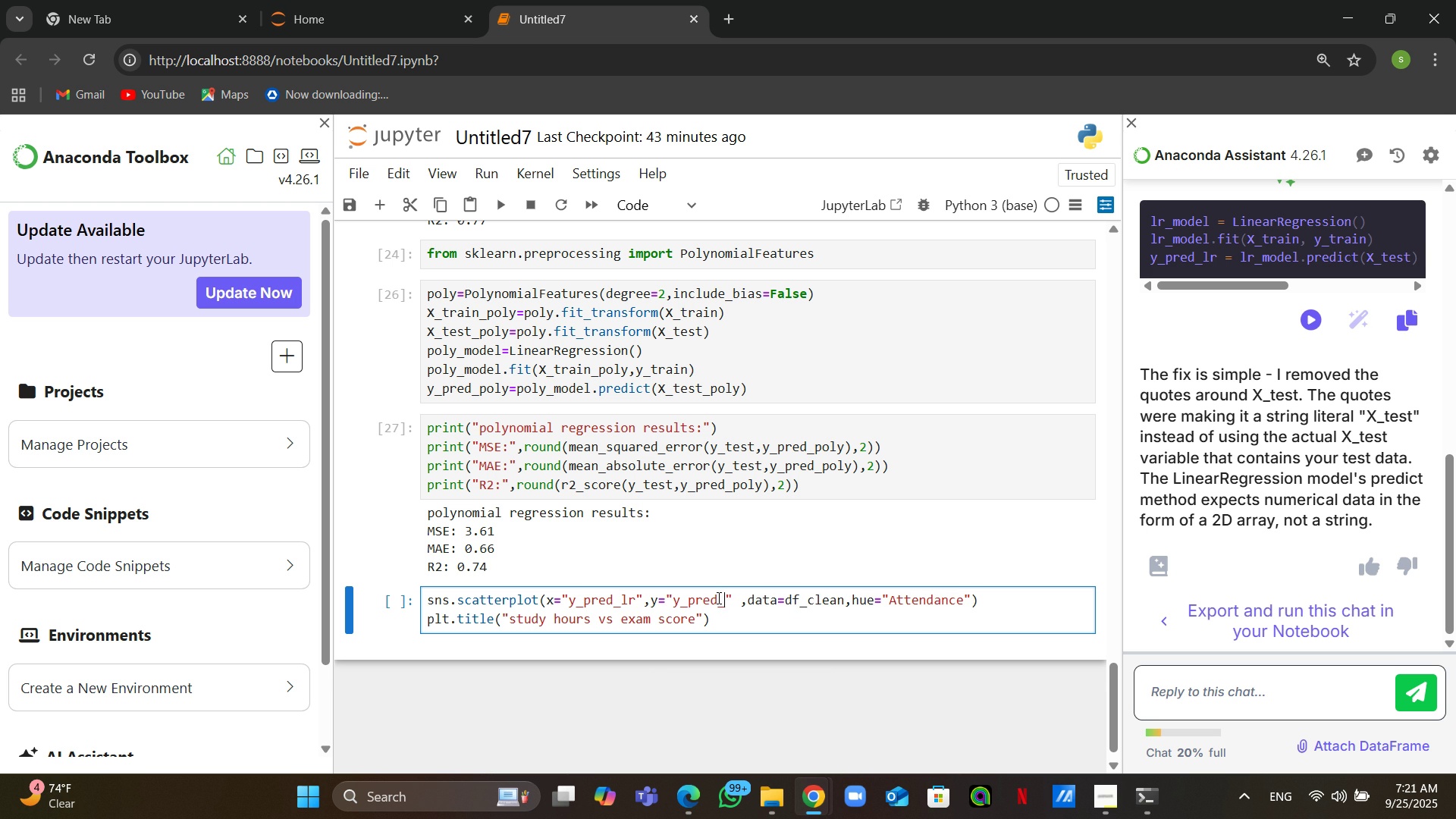 
type(poly)
 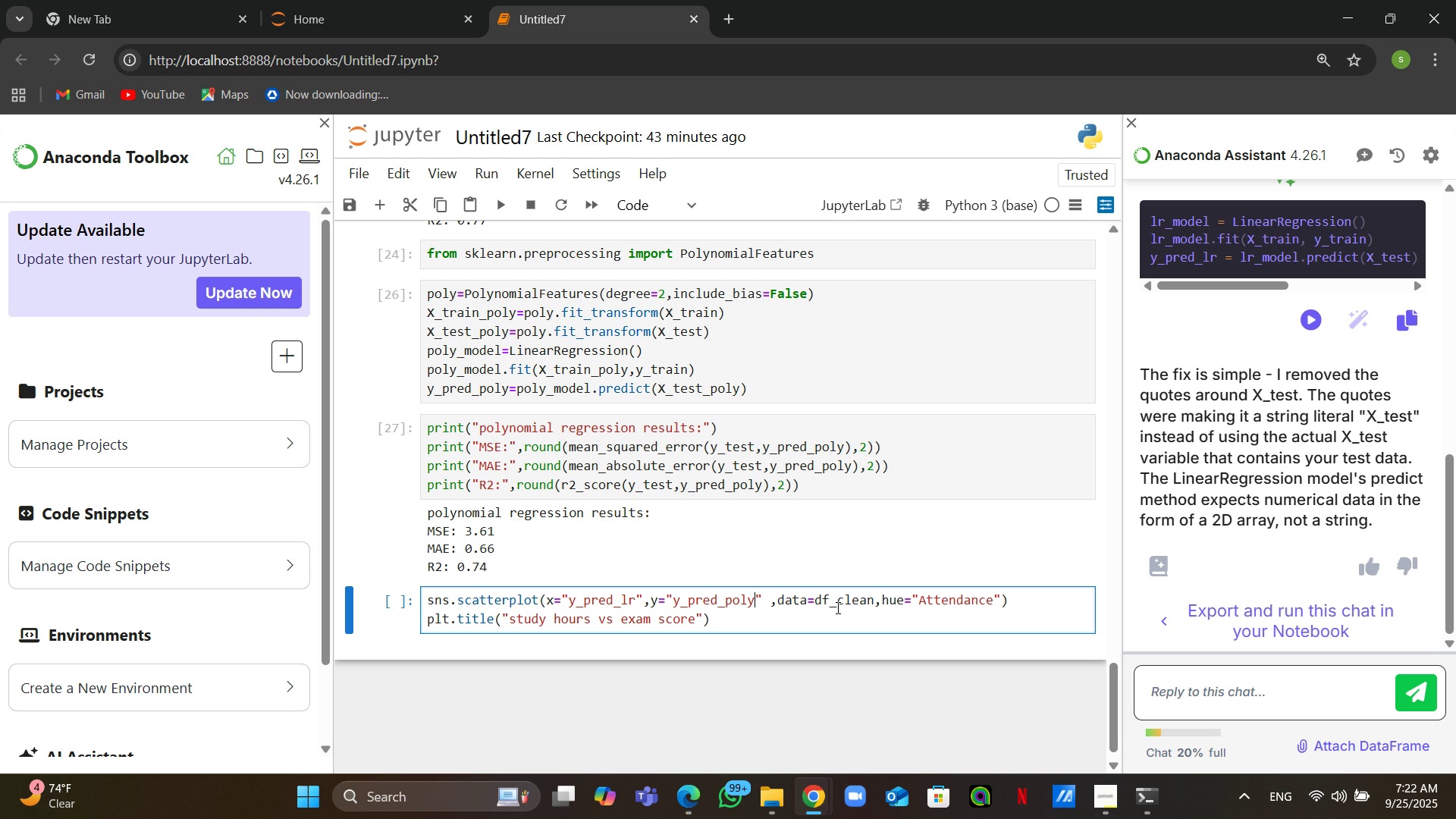 
wait(8.25)
 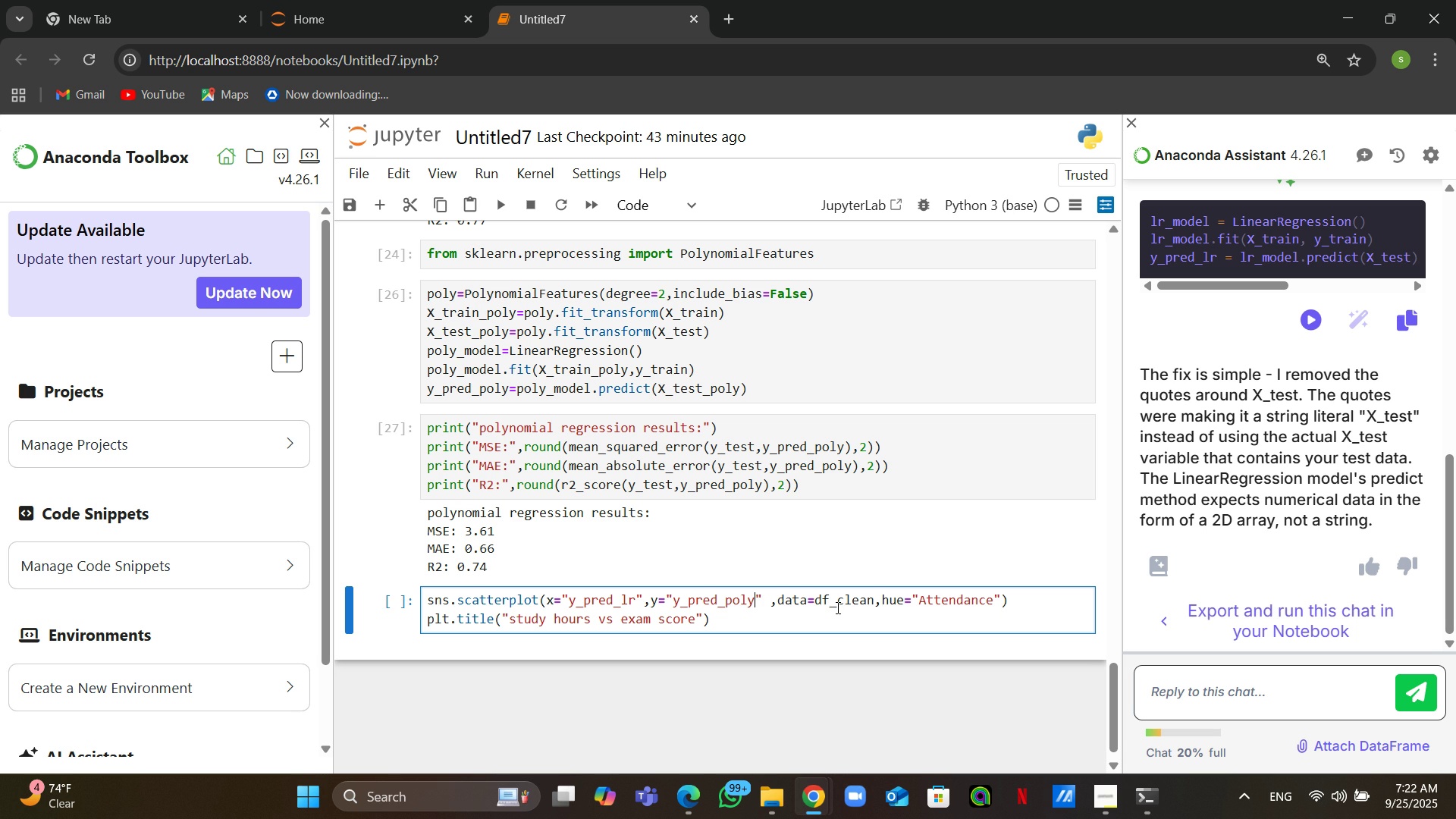 
left_click_drag(start_coordinate=[777, 603], to_coordinate=[999, 602])